 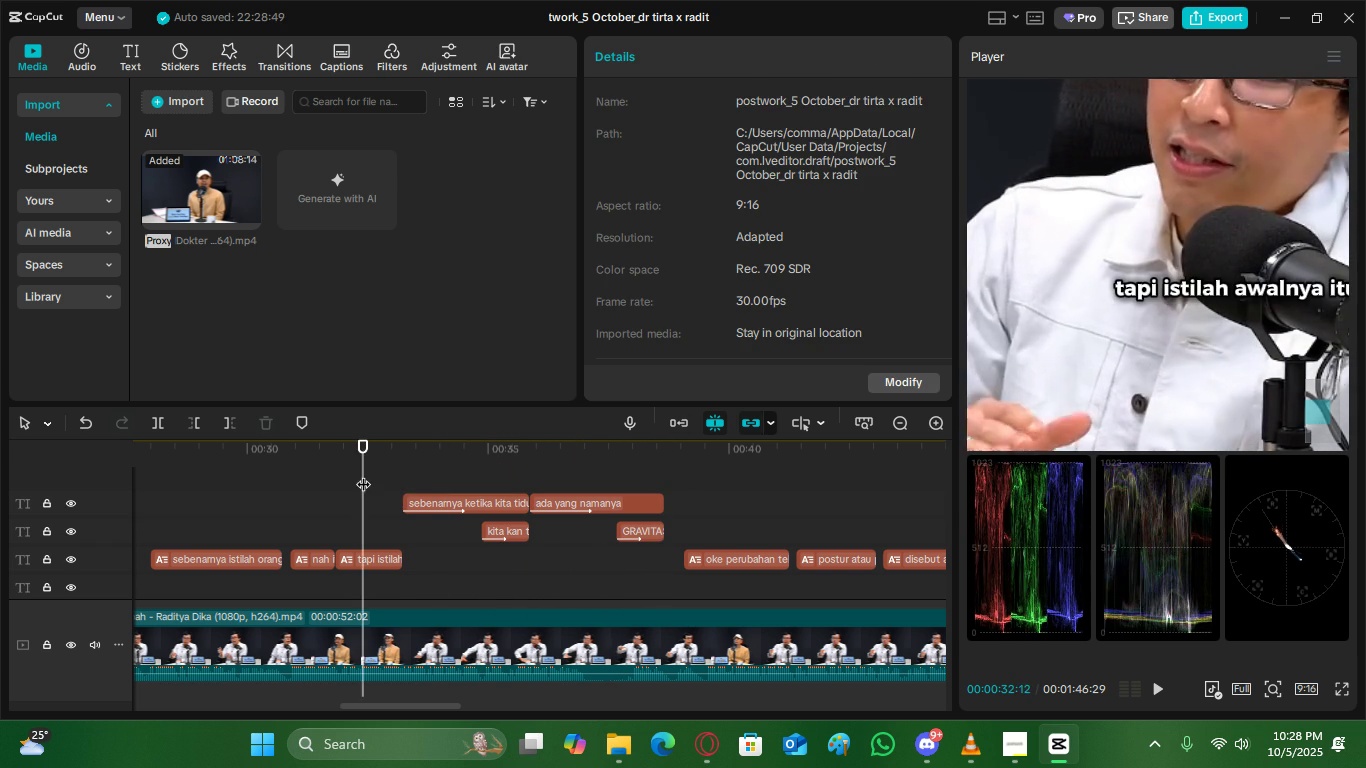 
key(Space)
 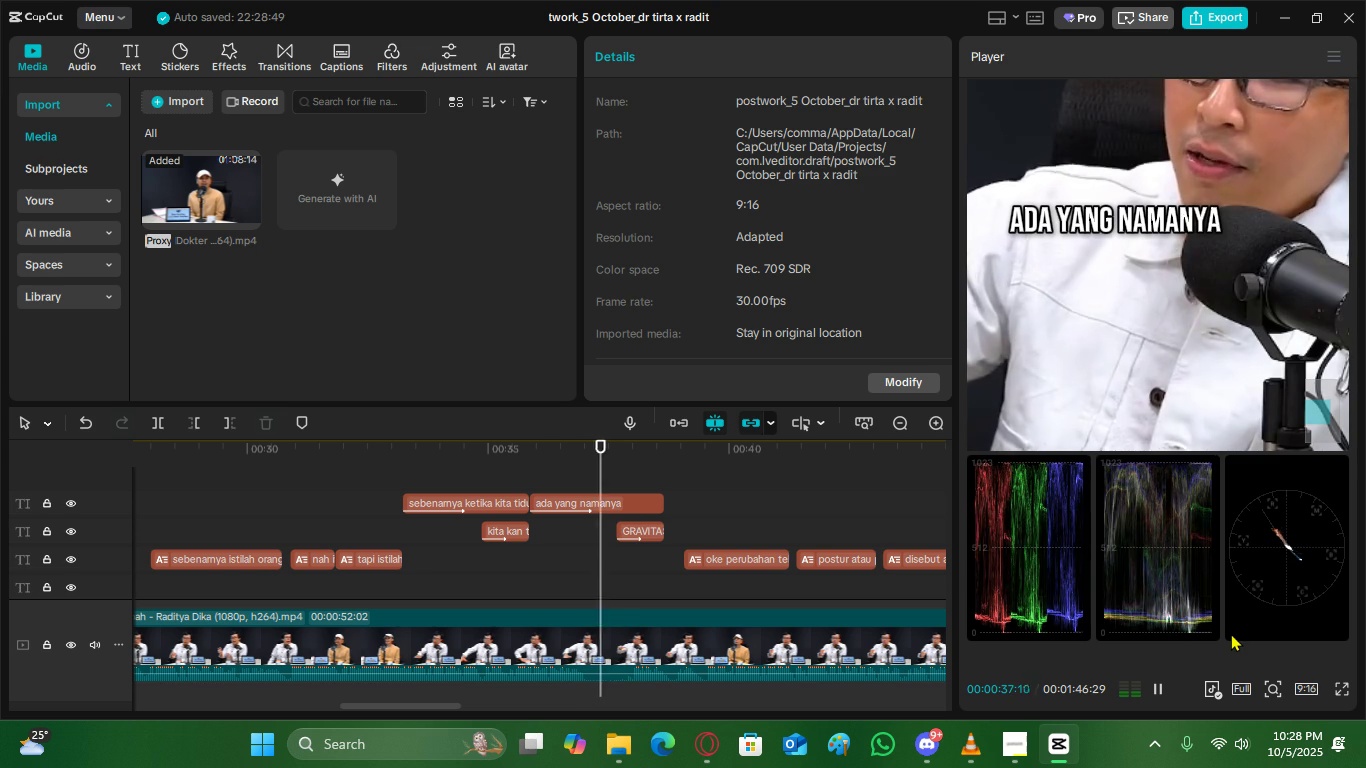 
wait(6.61)
 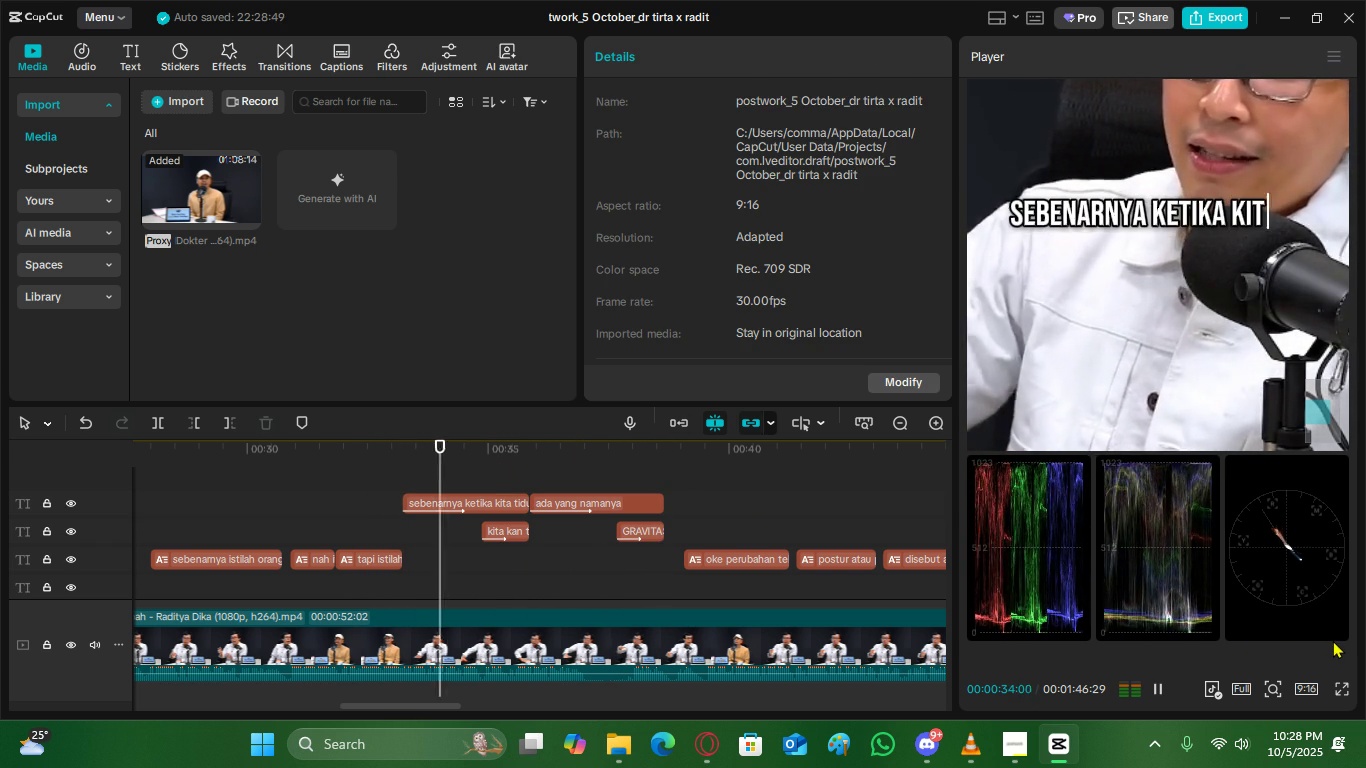 
key(Space)
 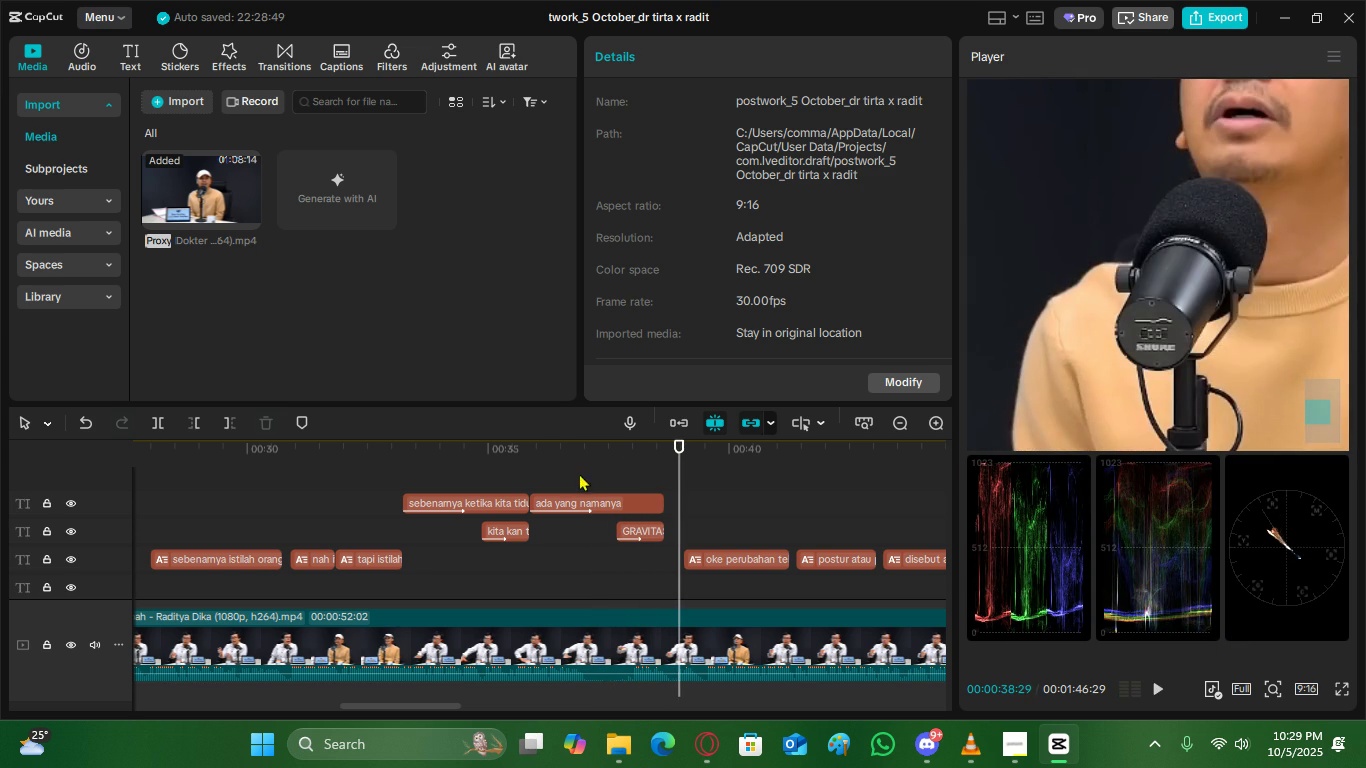 
key(Space)
 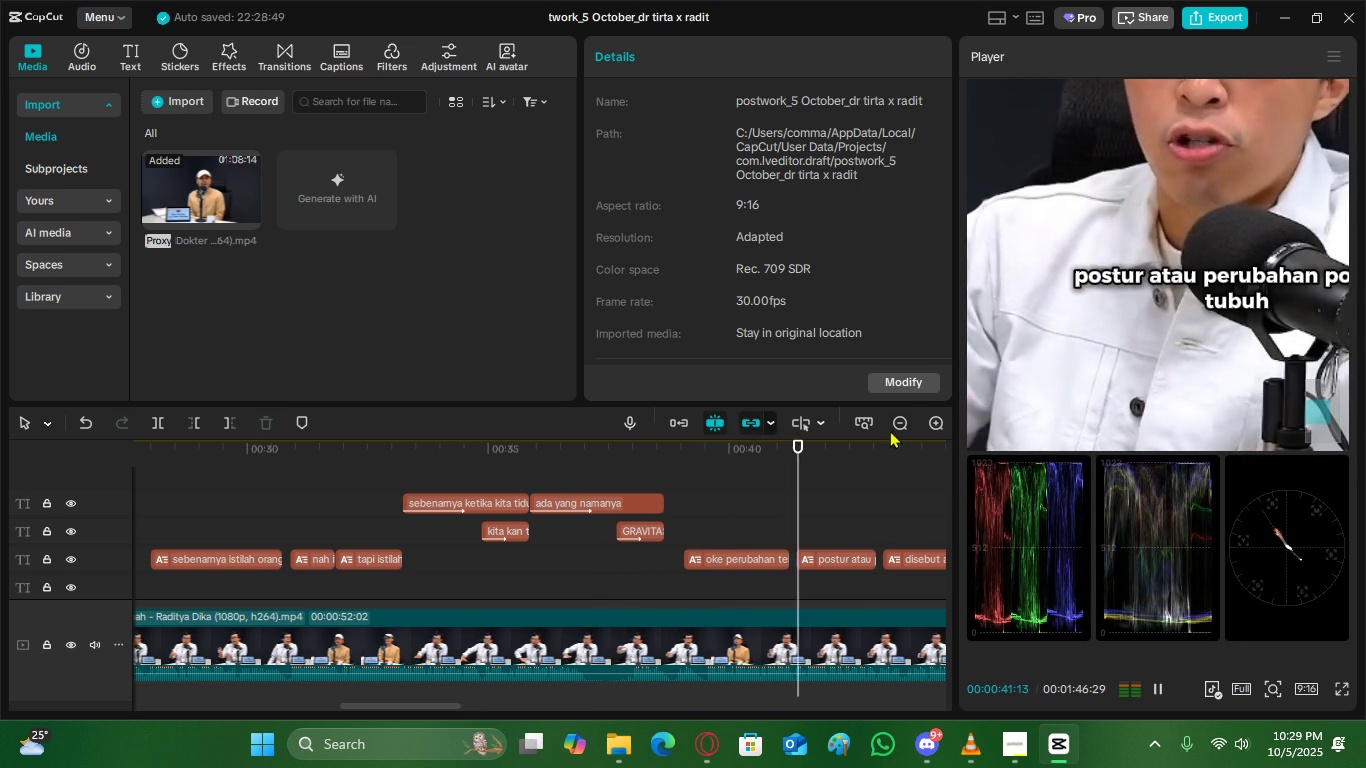 
double_click([893, 428])
 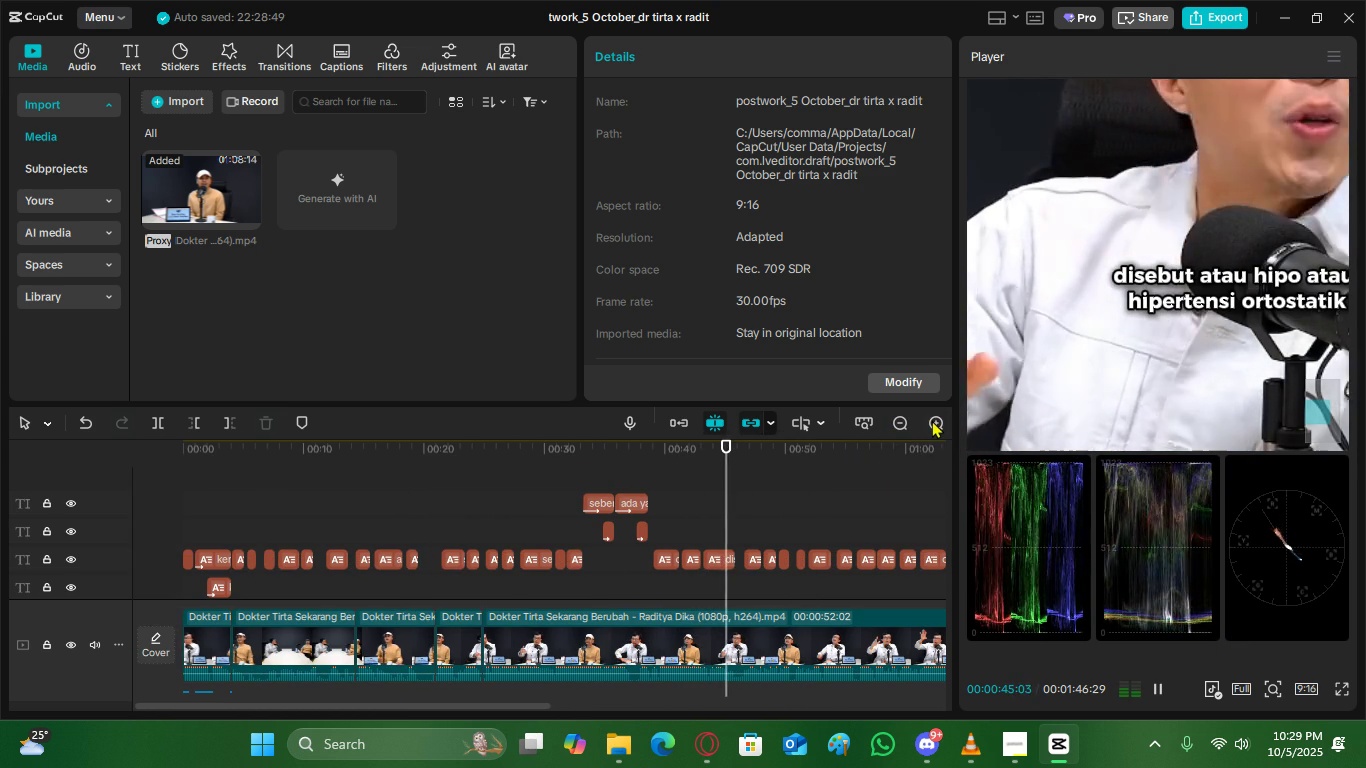 
key(Space)
 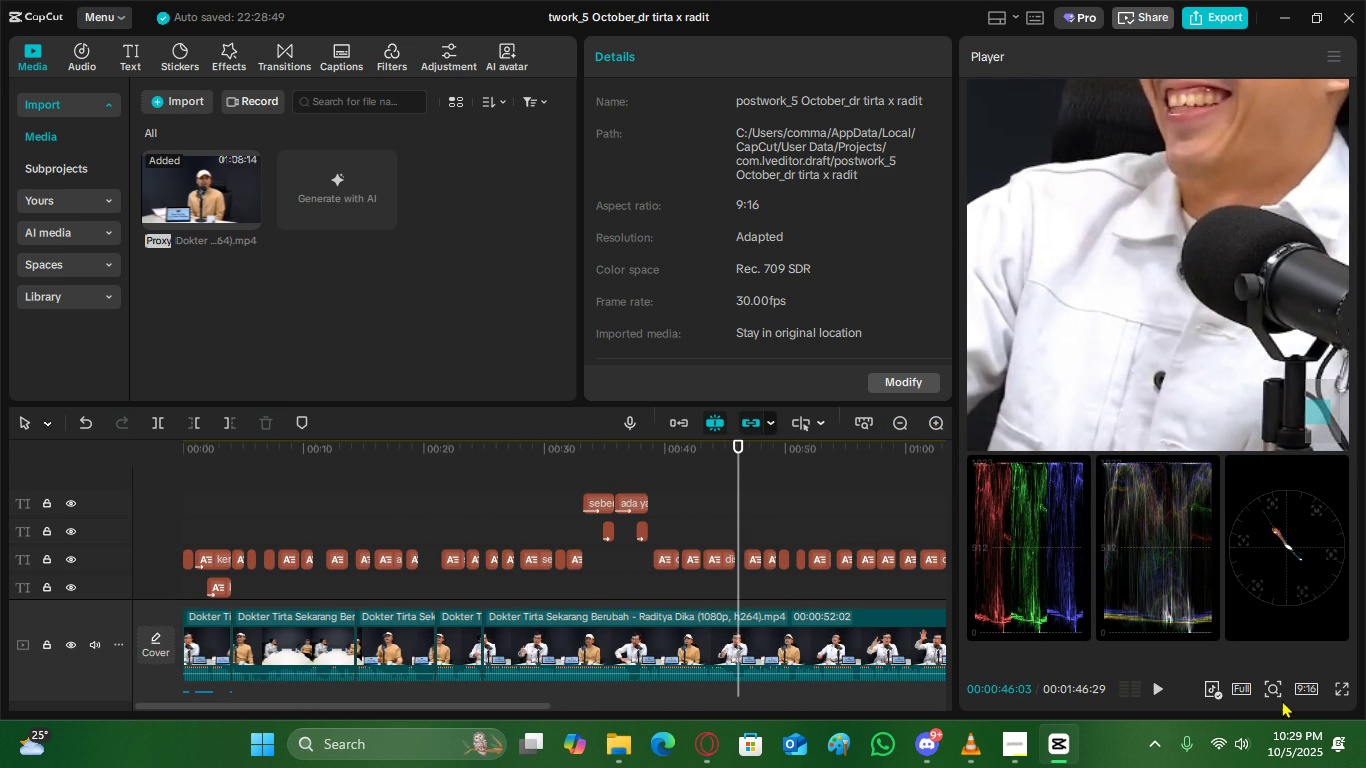 
left_click([1277, 693])